 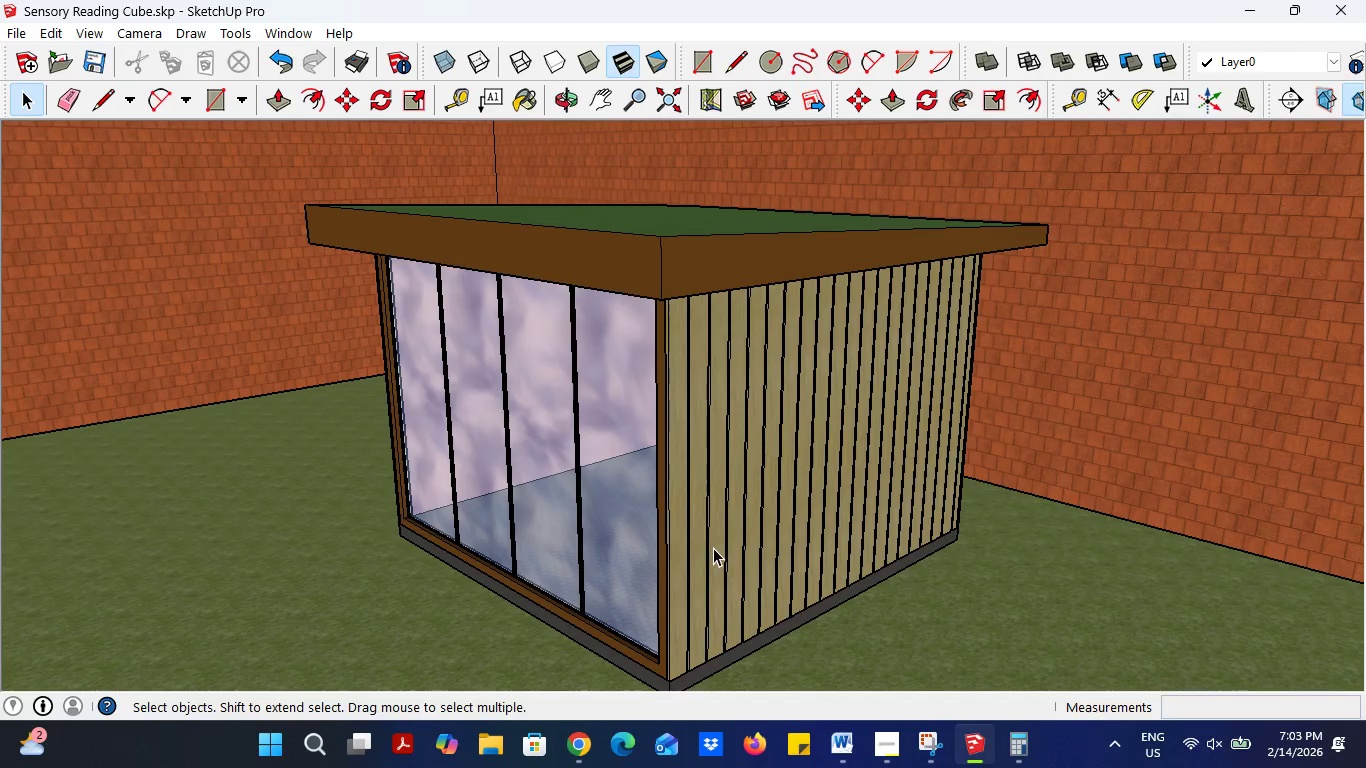 
left_click([607, 100])
 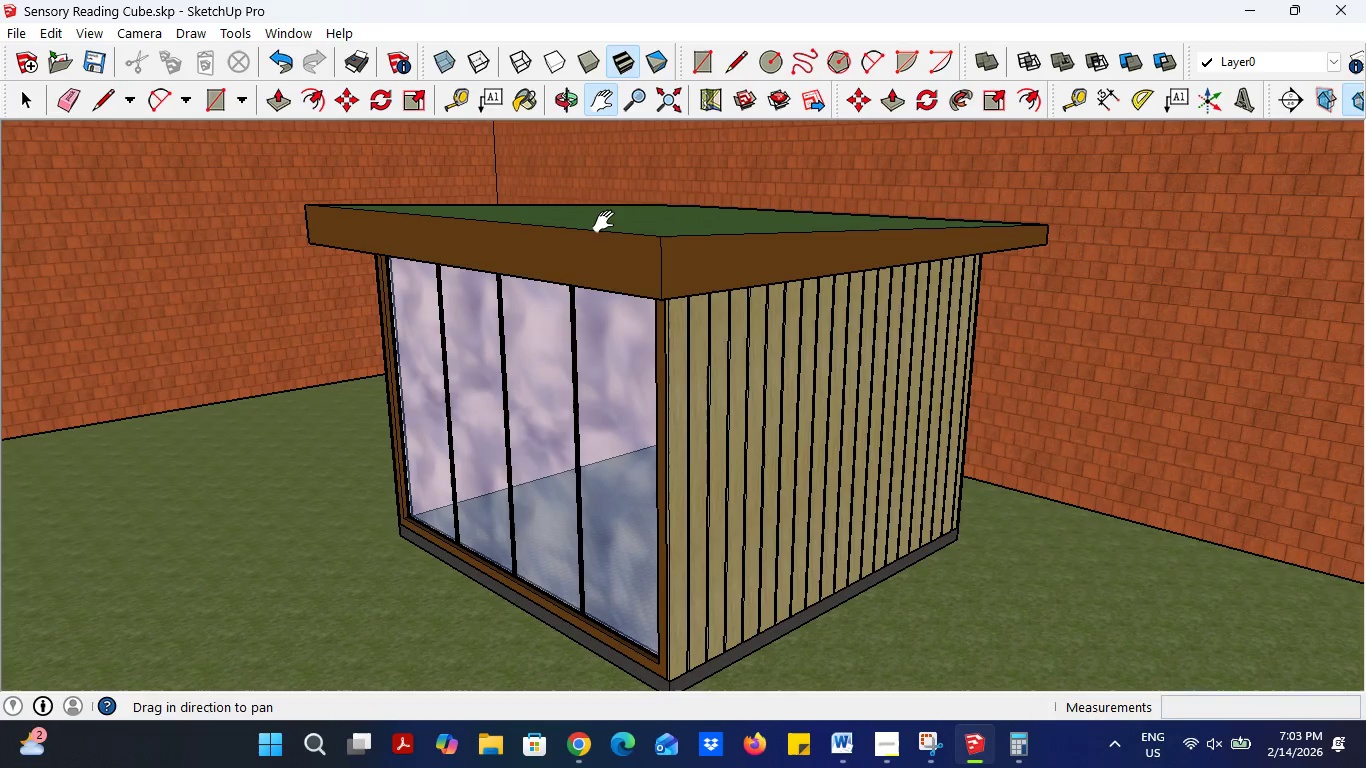 
left_click_drag(start_coordinate=[608, 222], to_coordinate=[596, 201])
 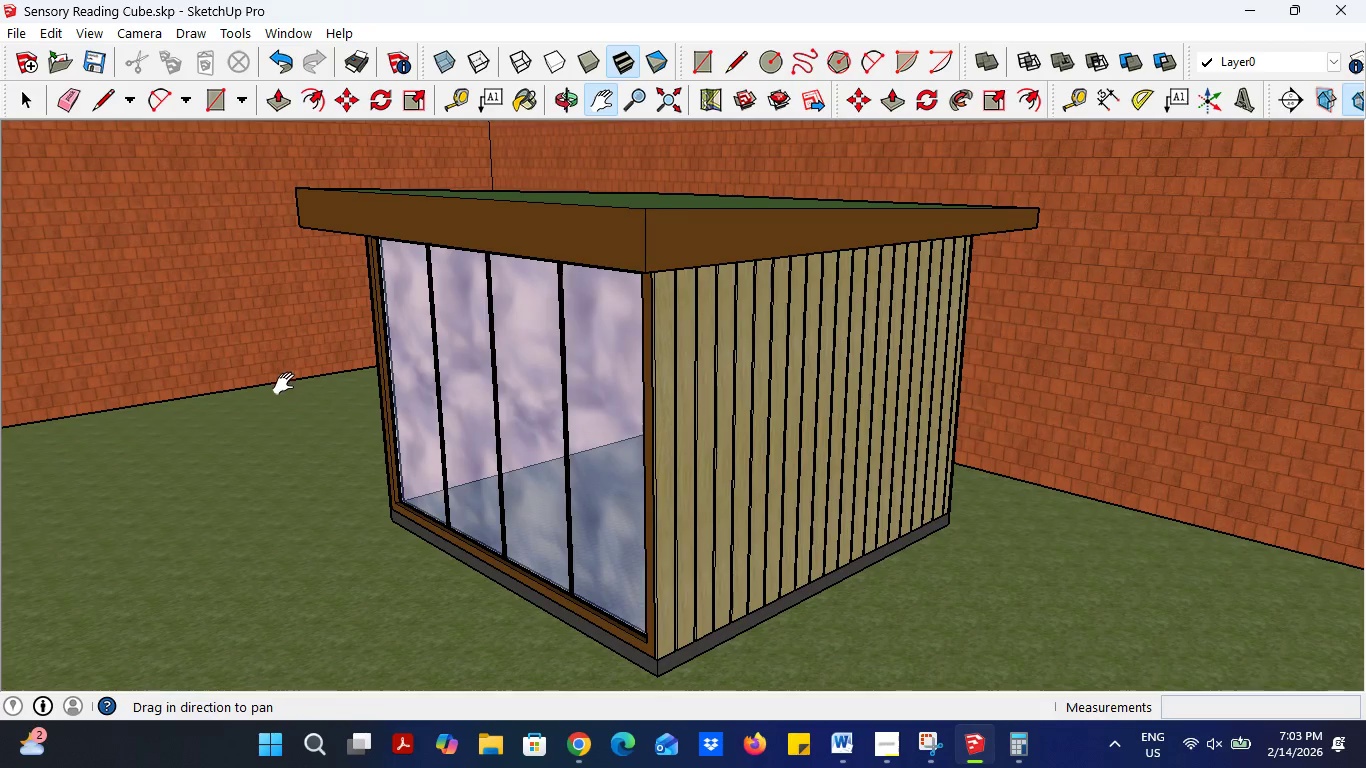 
left_click([24, 93])
 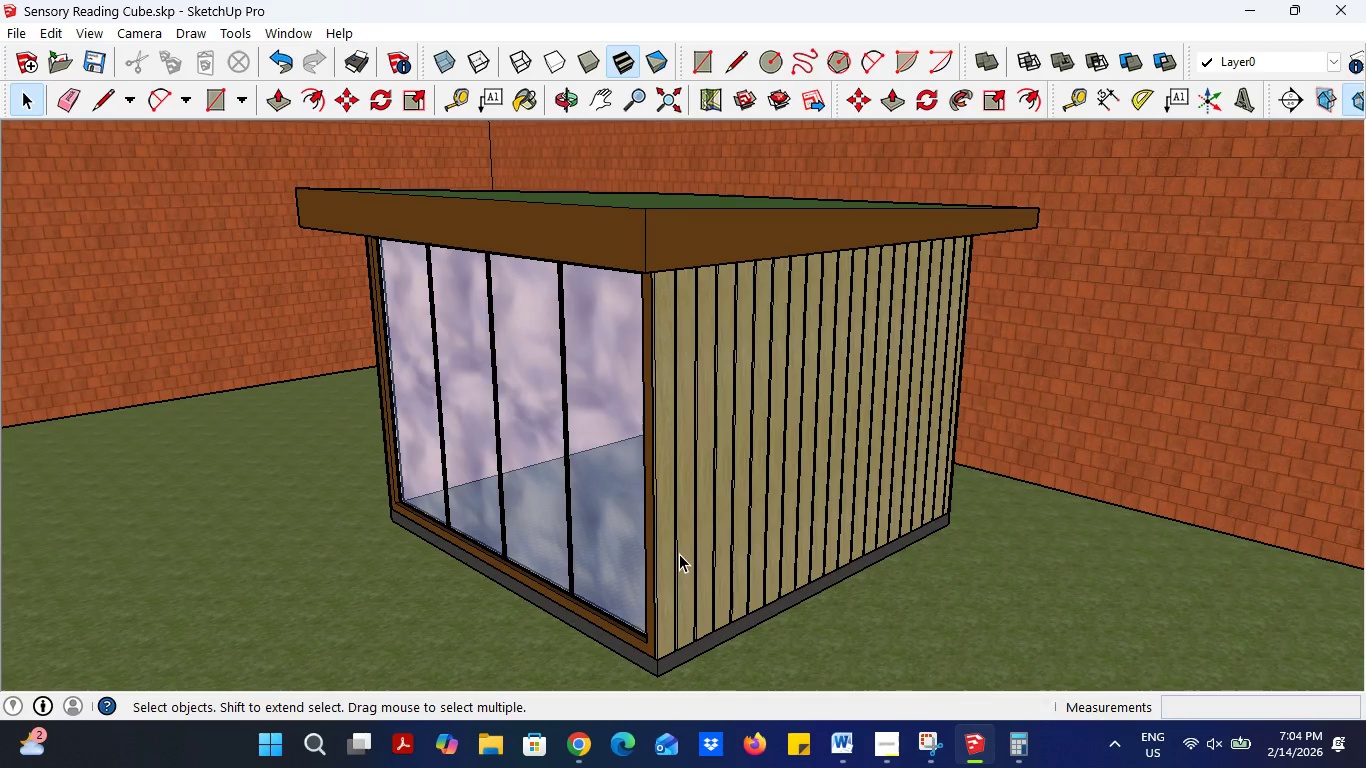 
wait(64.48)
 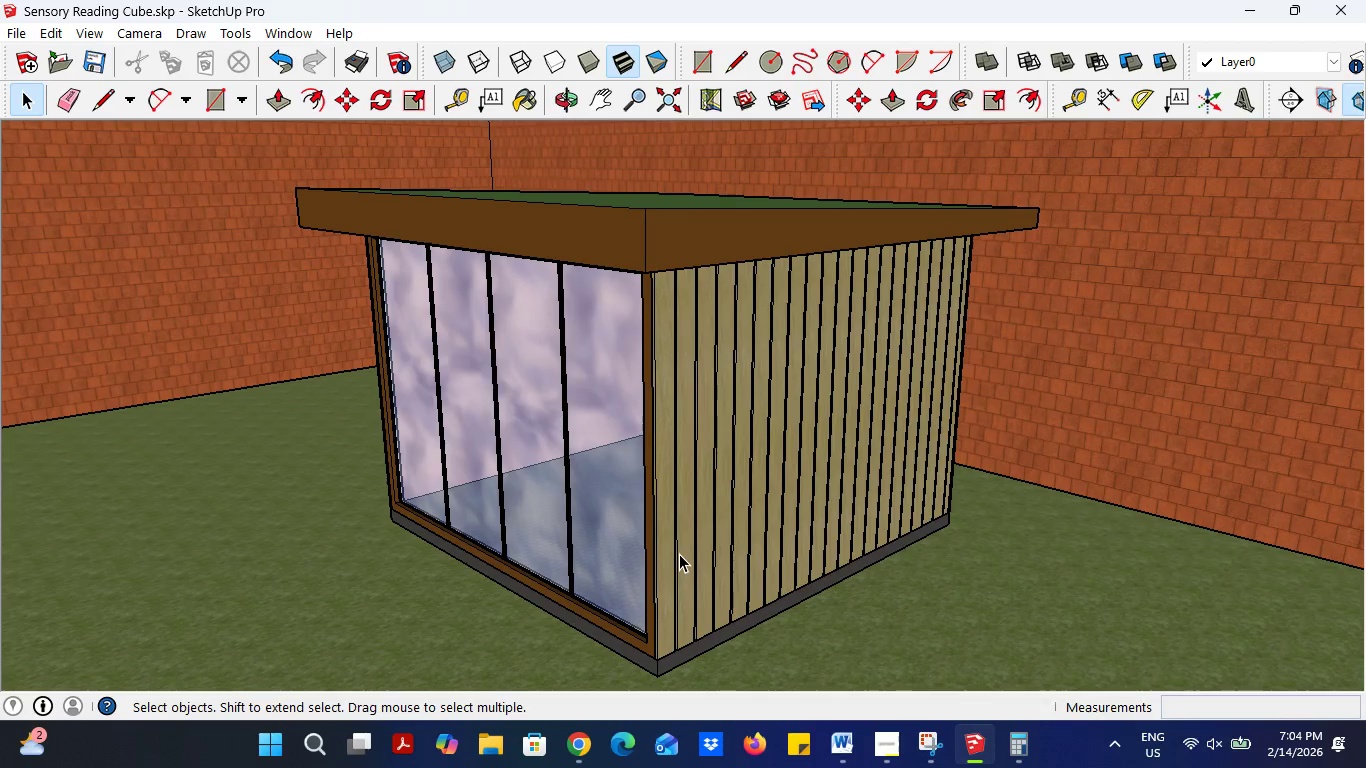 
left_click([879, 733])